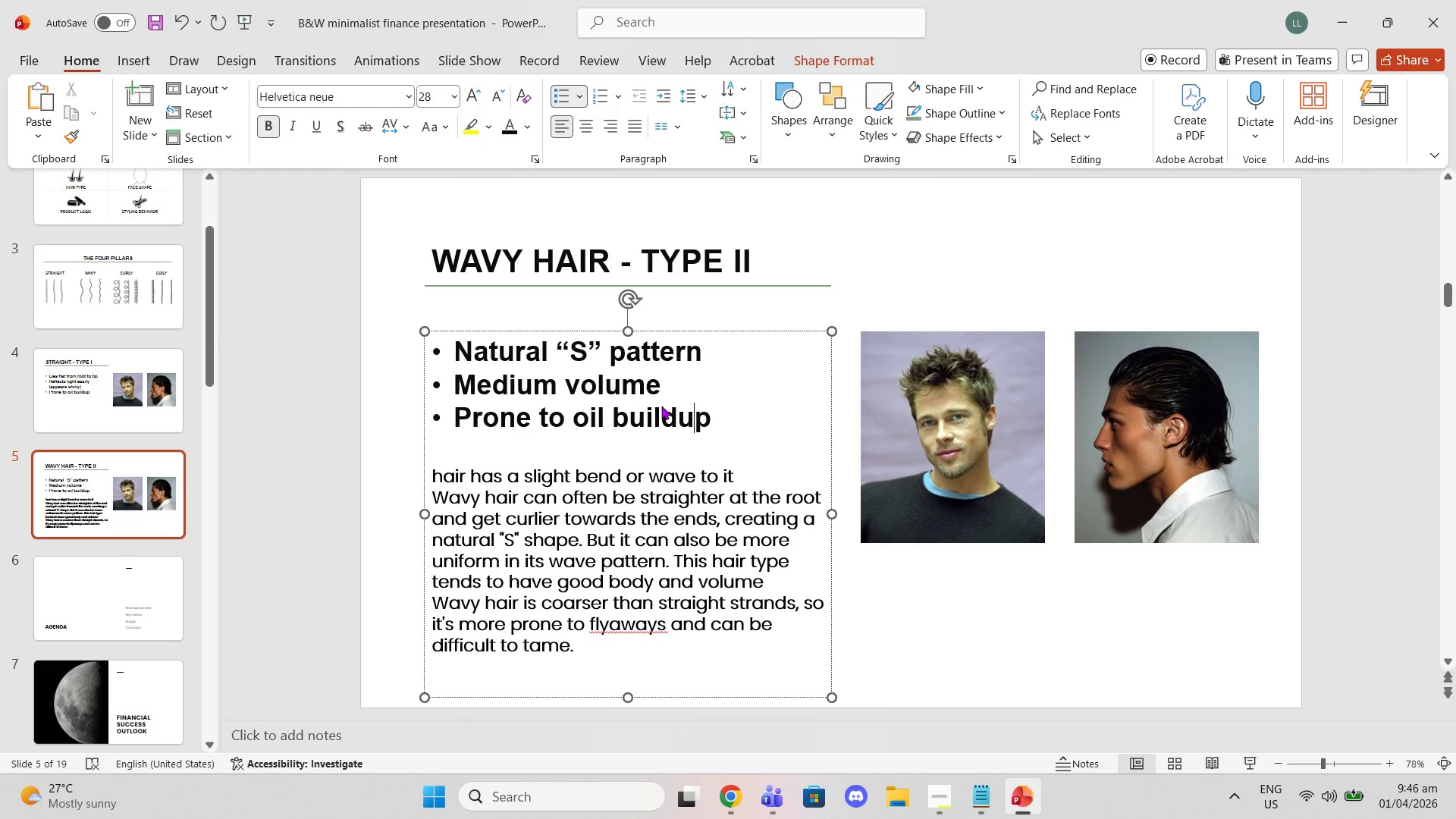 
key(ArrowRight)
 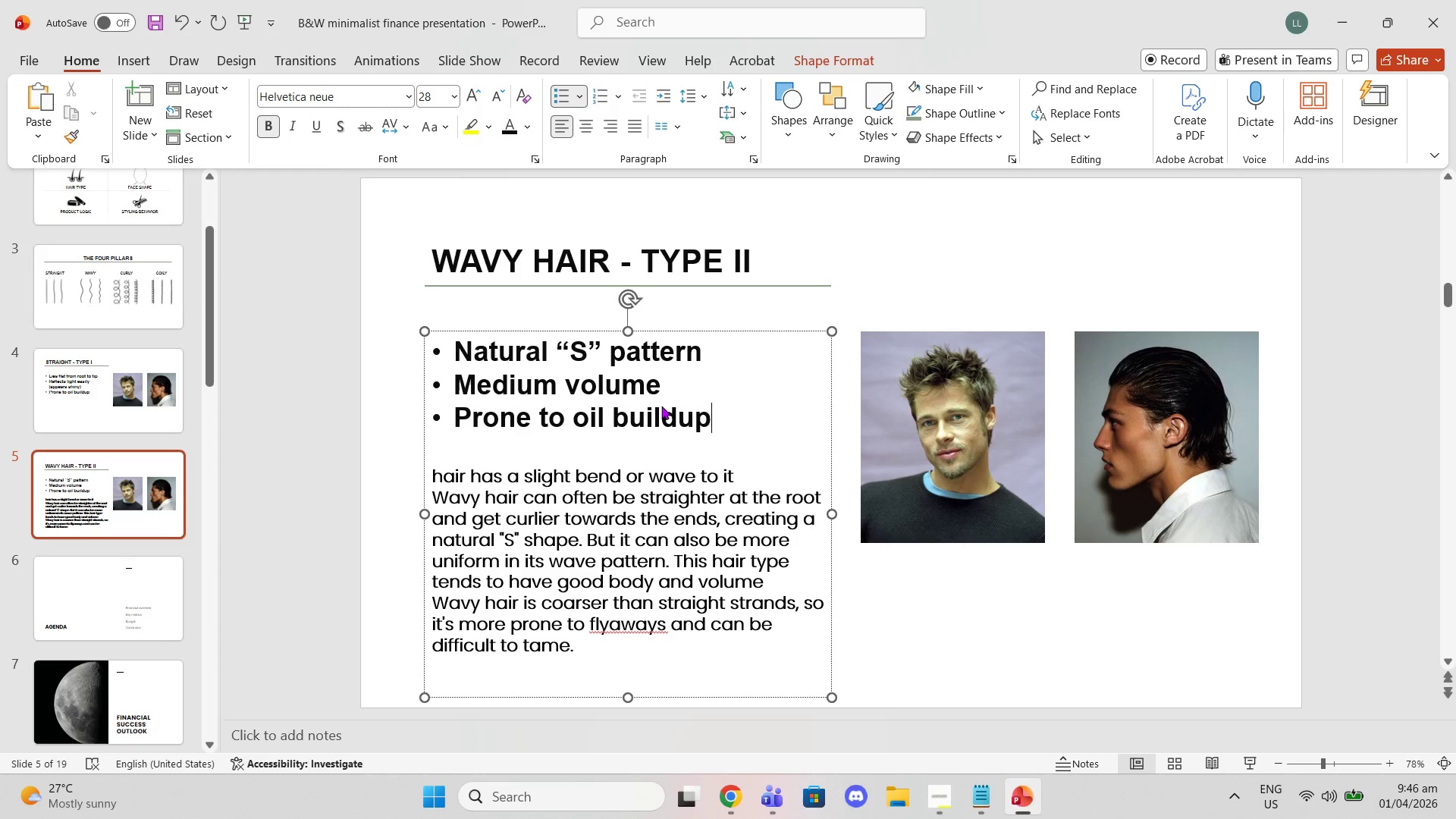 
key(ArrowRight)
 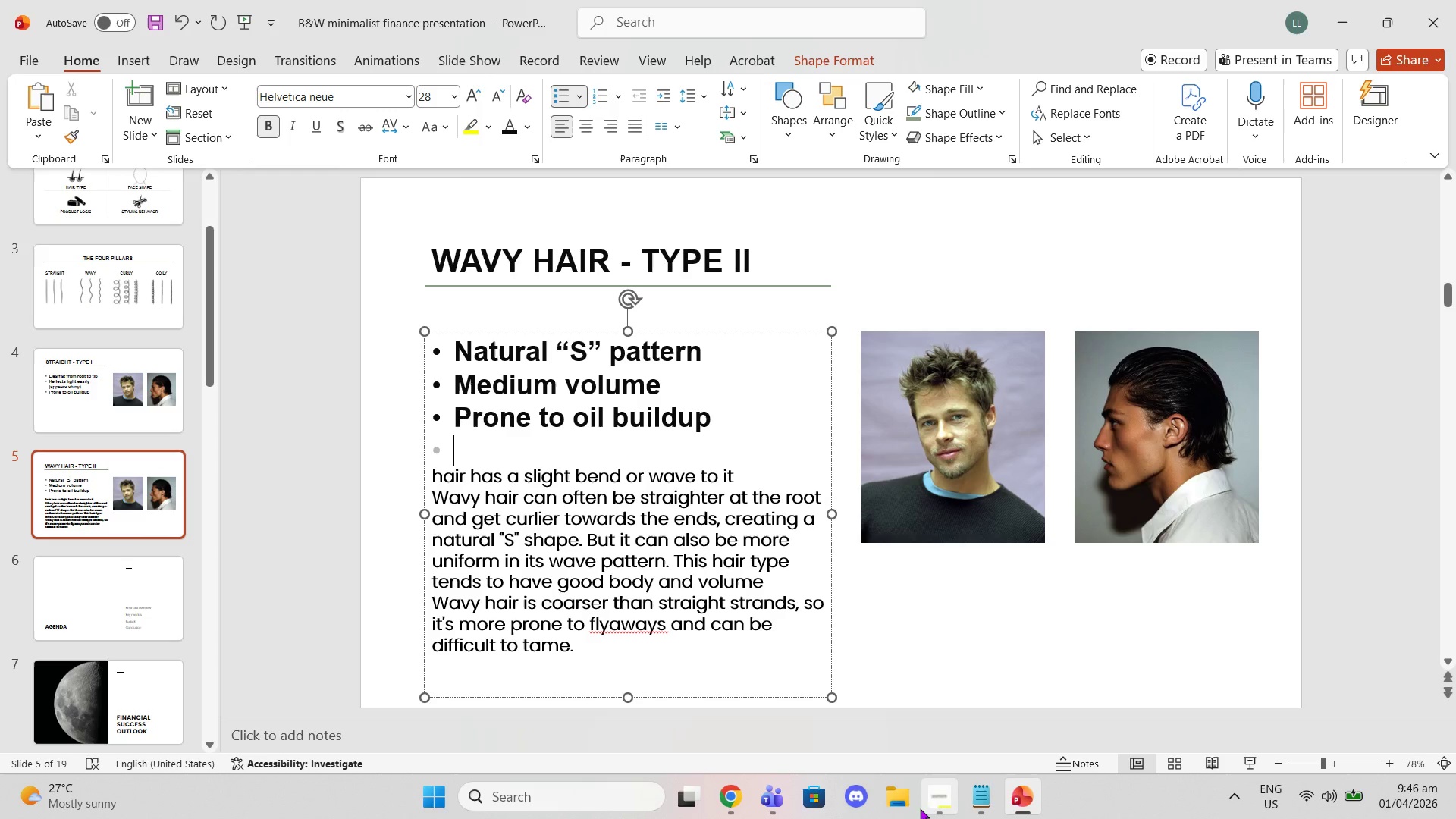 
left_click([935, 808])